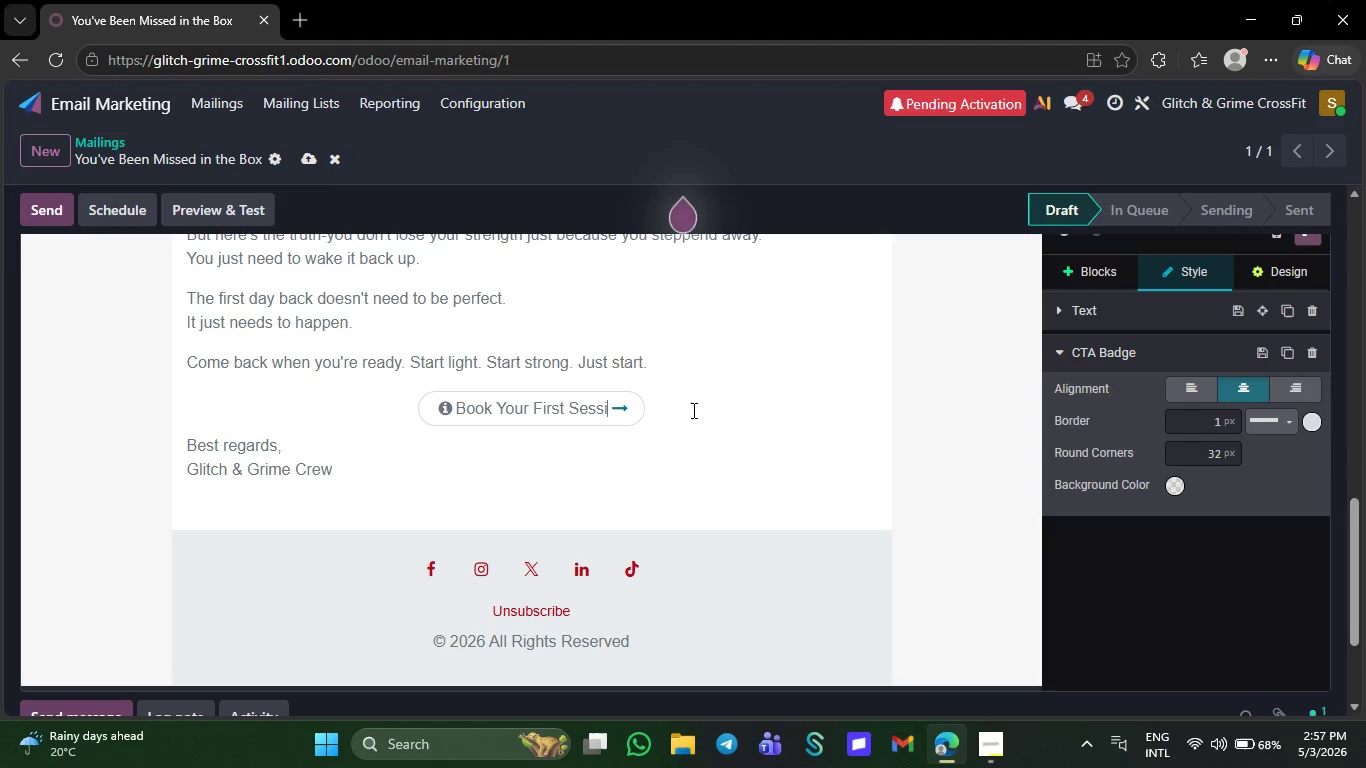 
type(on Back)
 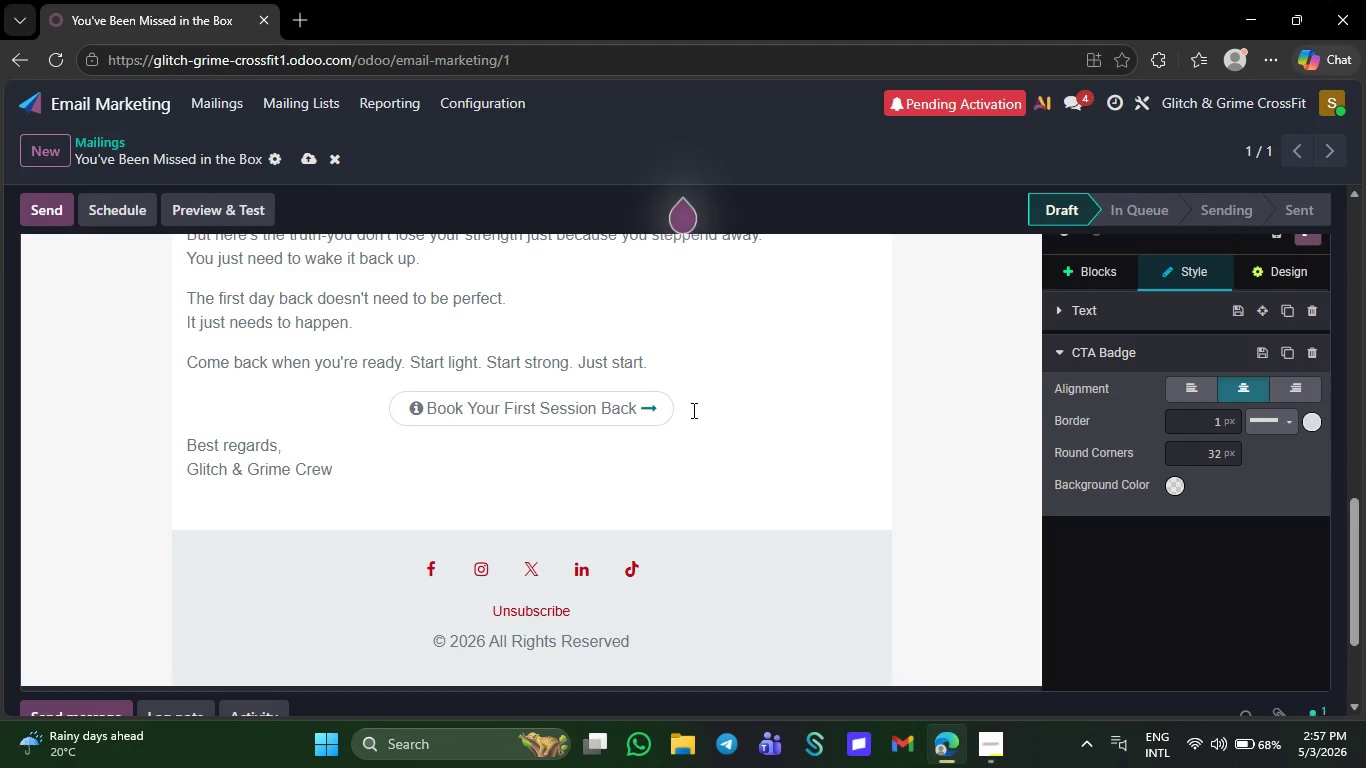 
wait(11.26)
 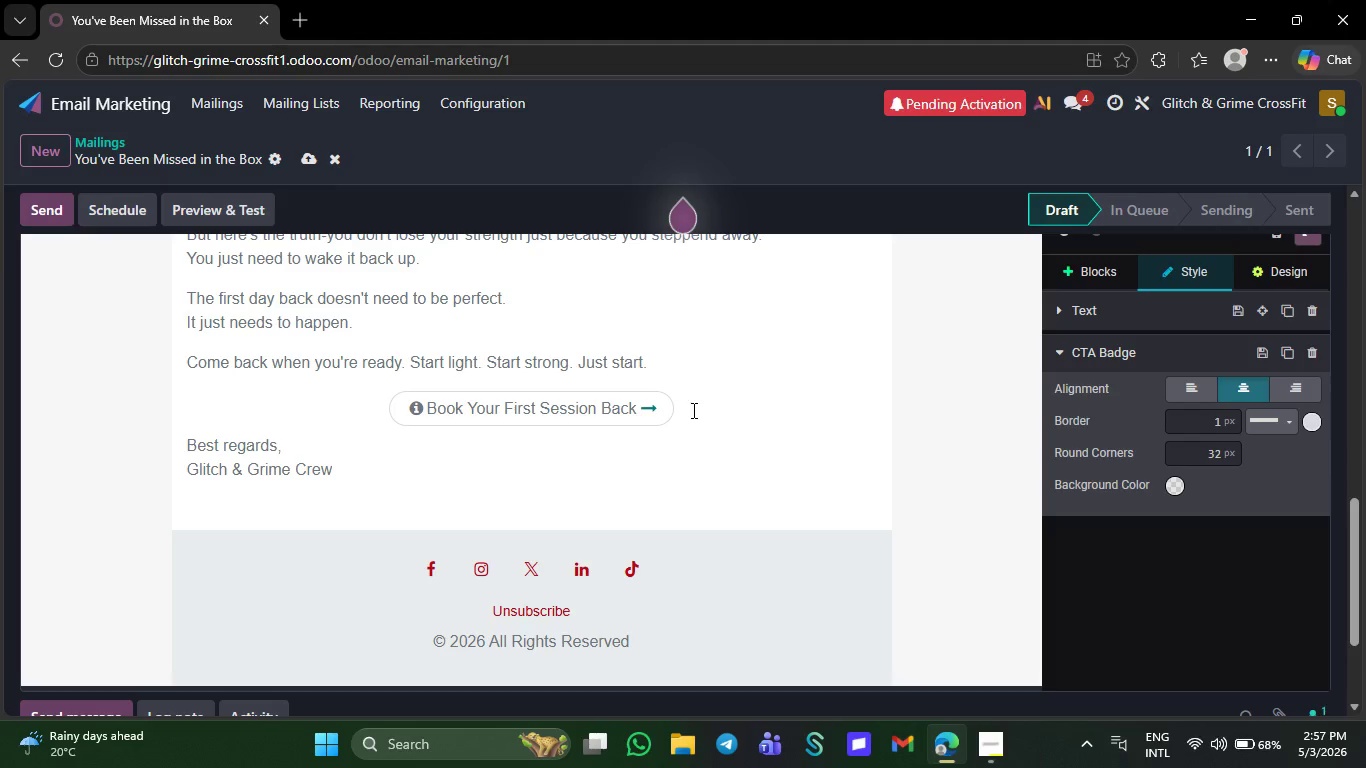 
left_click([403, 405])
 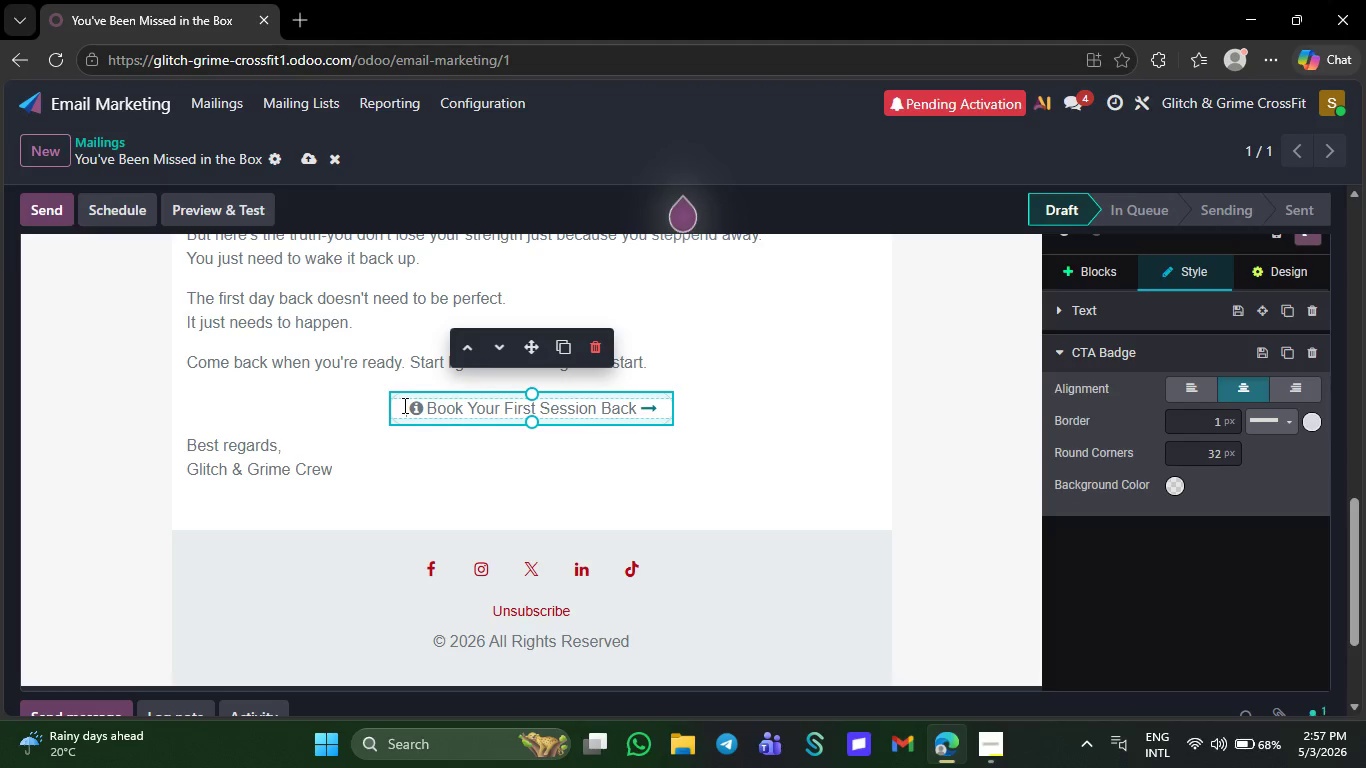 
left_click_drag(start_coordinate=[403, 405], to_coordinate=[668, 400])
 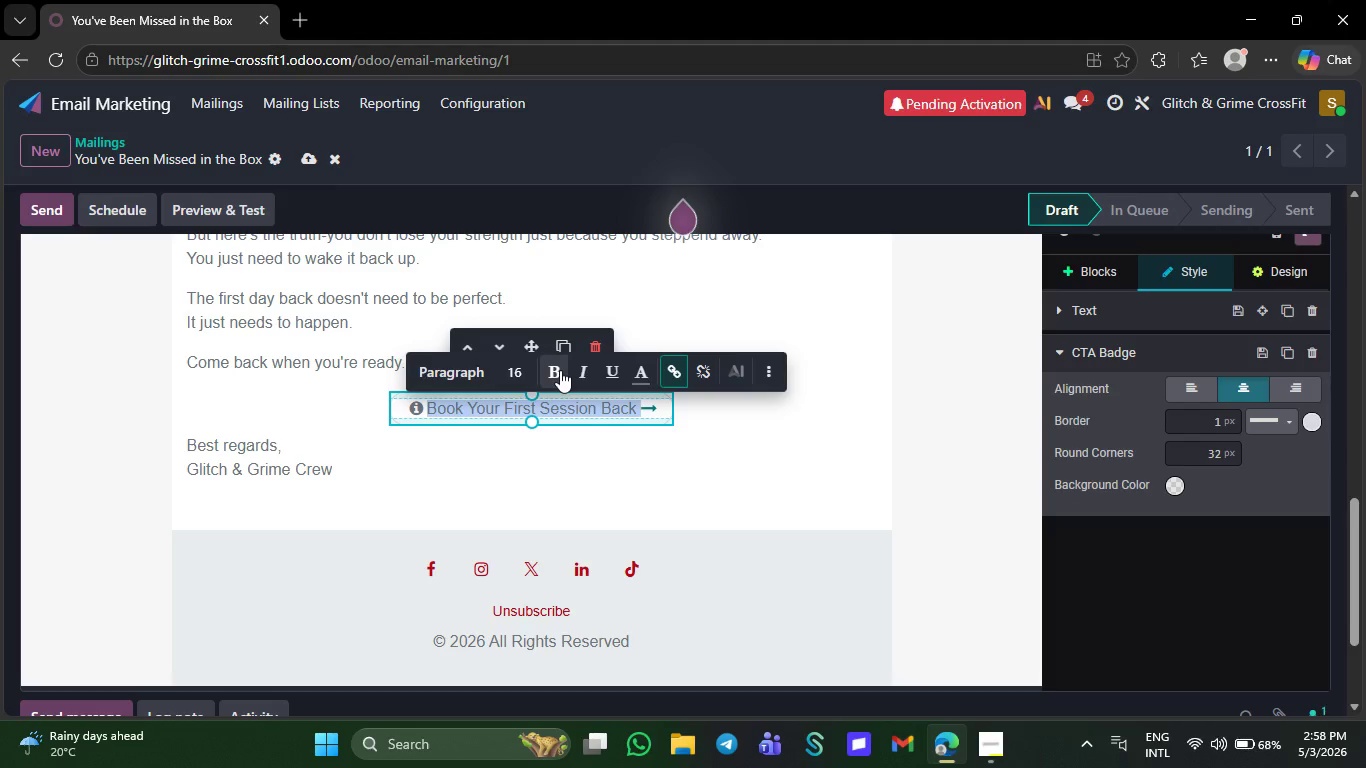 
left_click([560, 372])
 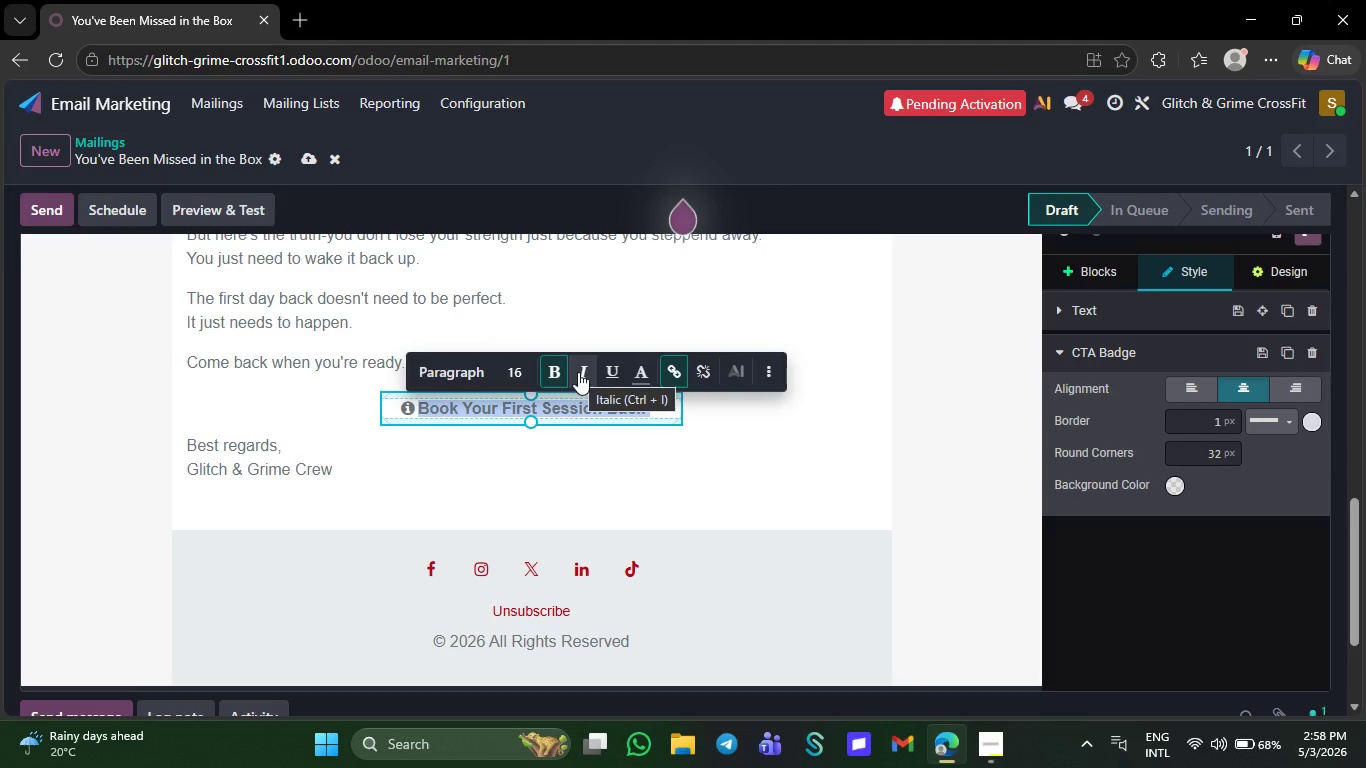 
left_click([578, 372])
 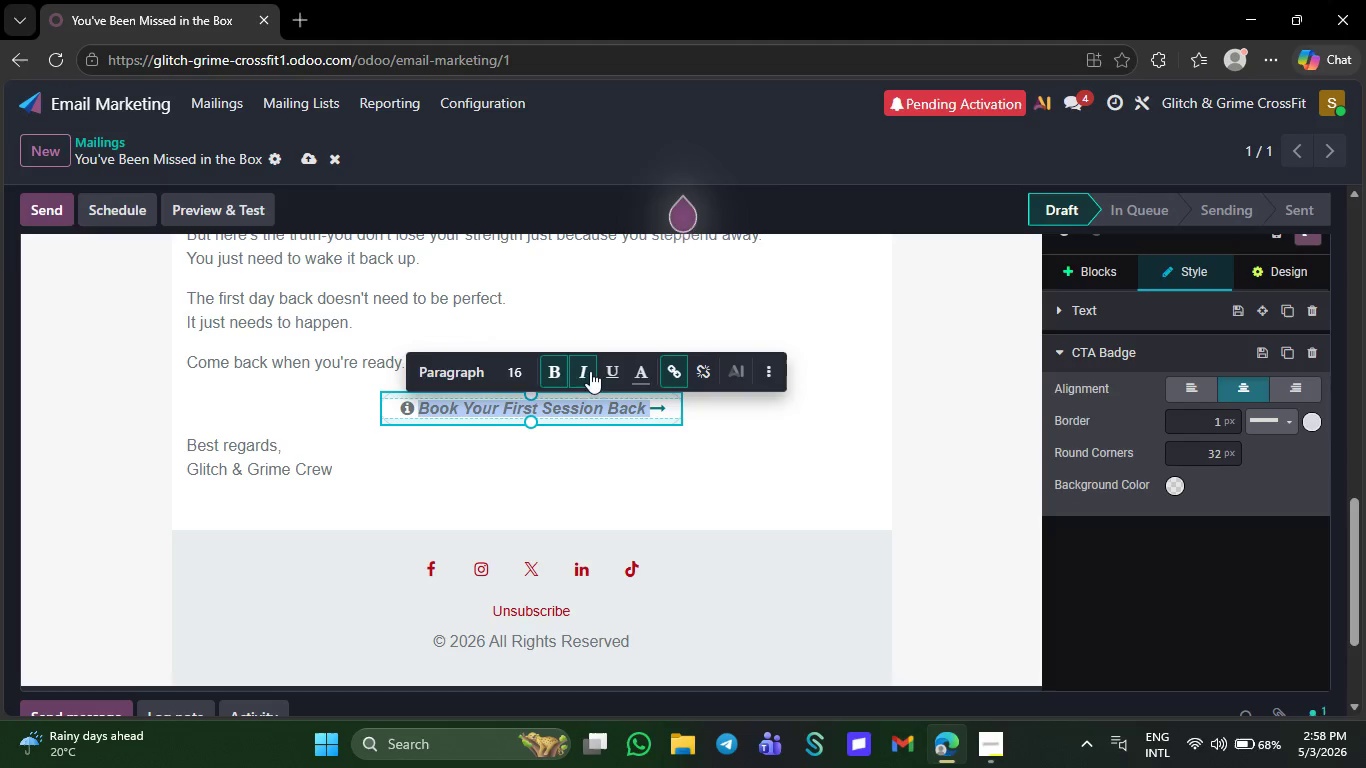 
left_click([639, 374])
 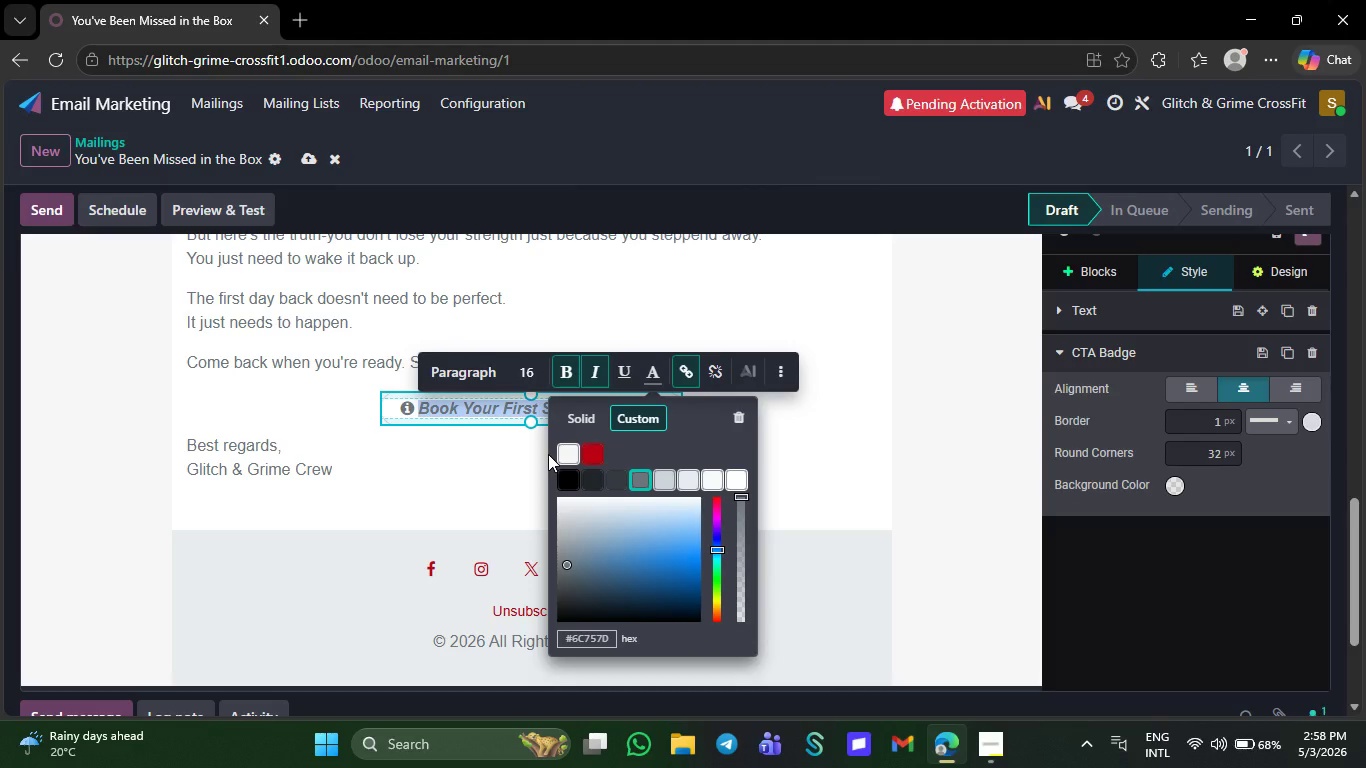 
left_click([568, 447])
 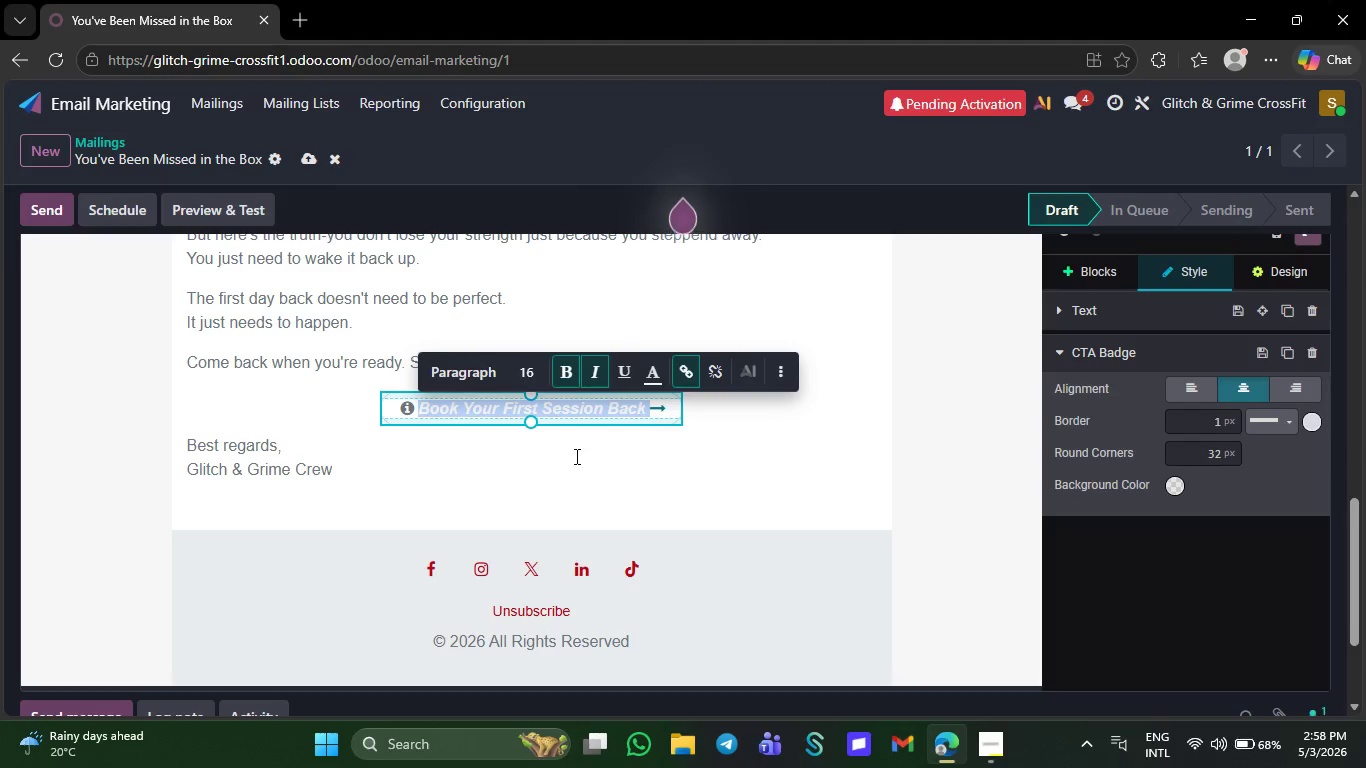 
left_click([578, 460])
 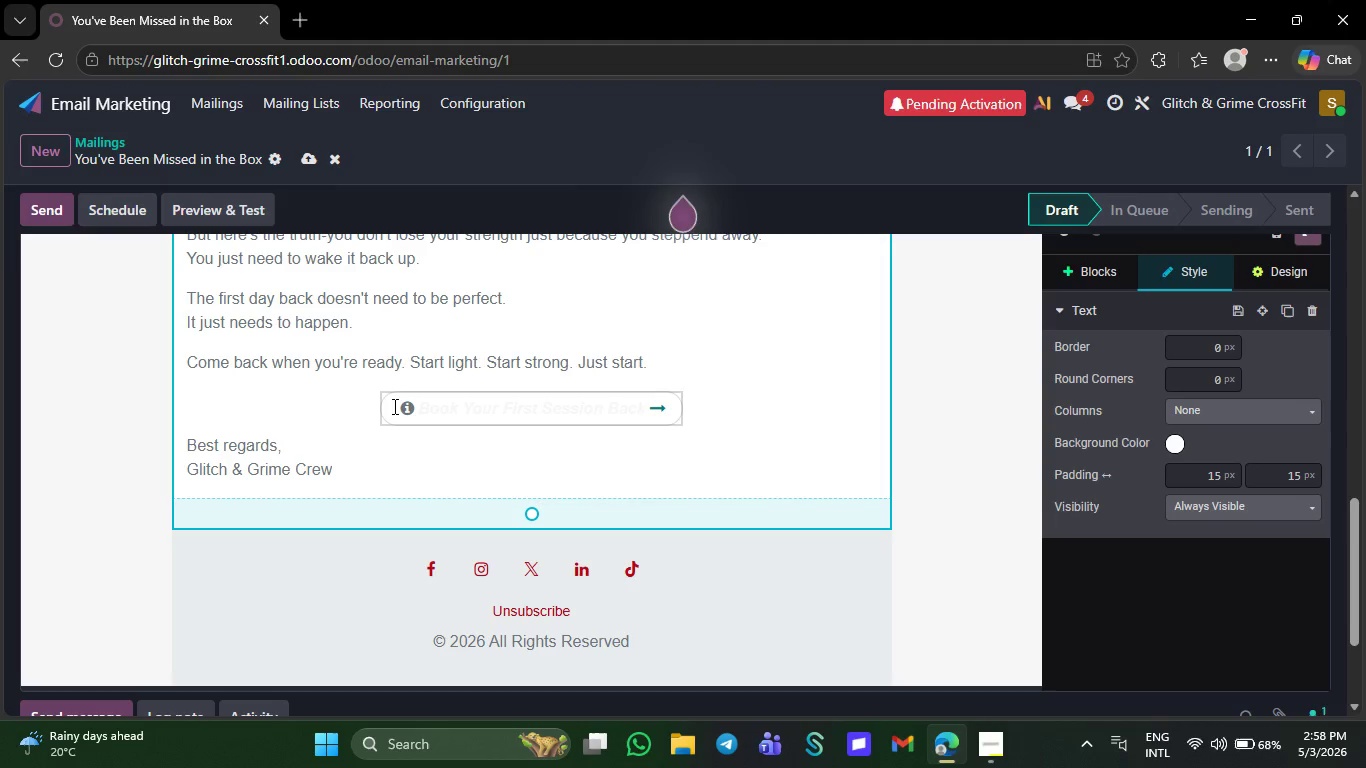 
left_click_drag(start_coordinate=[393, 406], to_coordinate=[674, 406])
 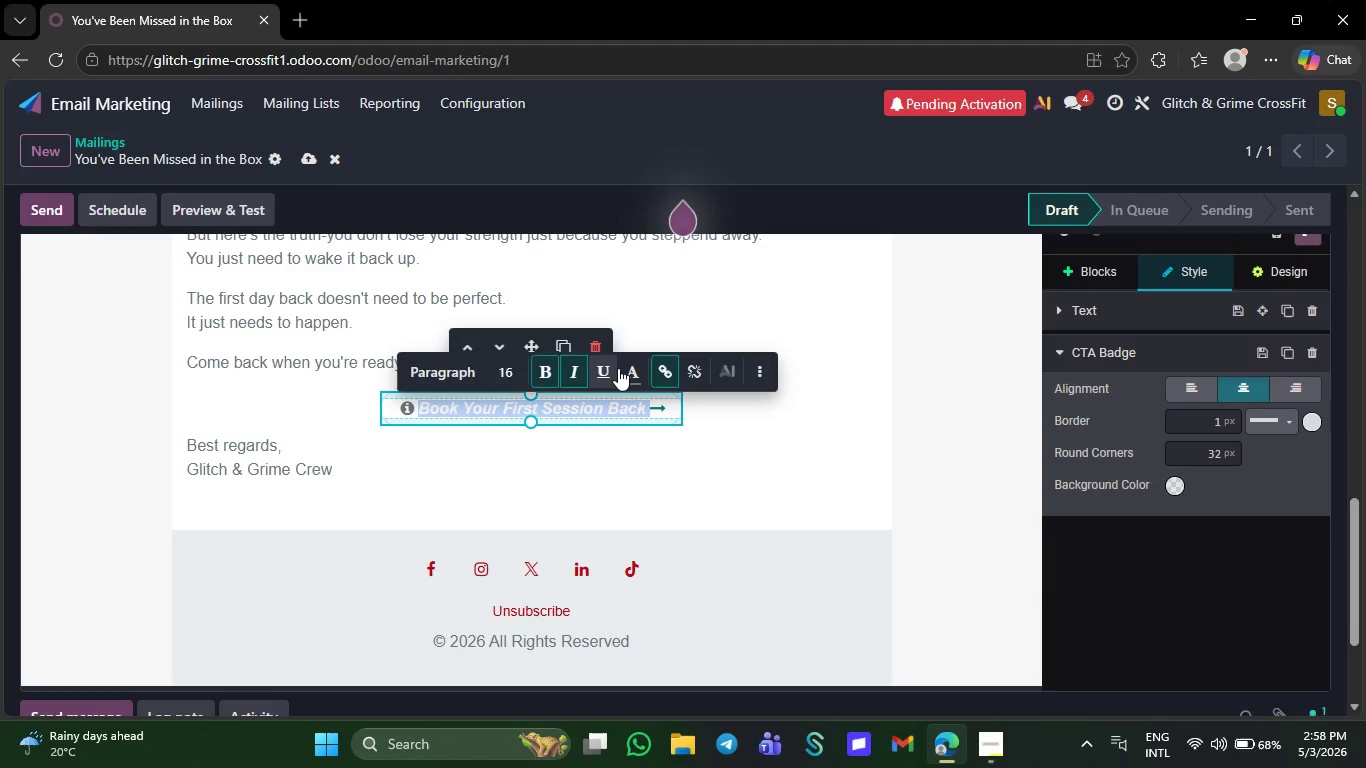 
left_click([628, 371])
 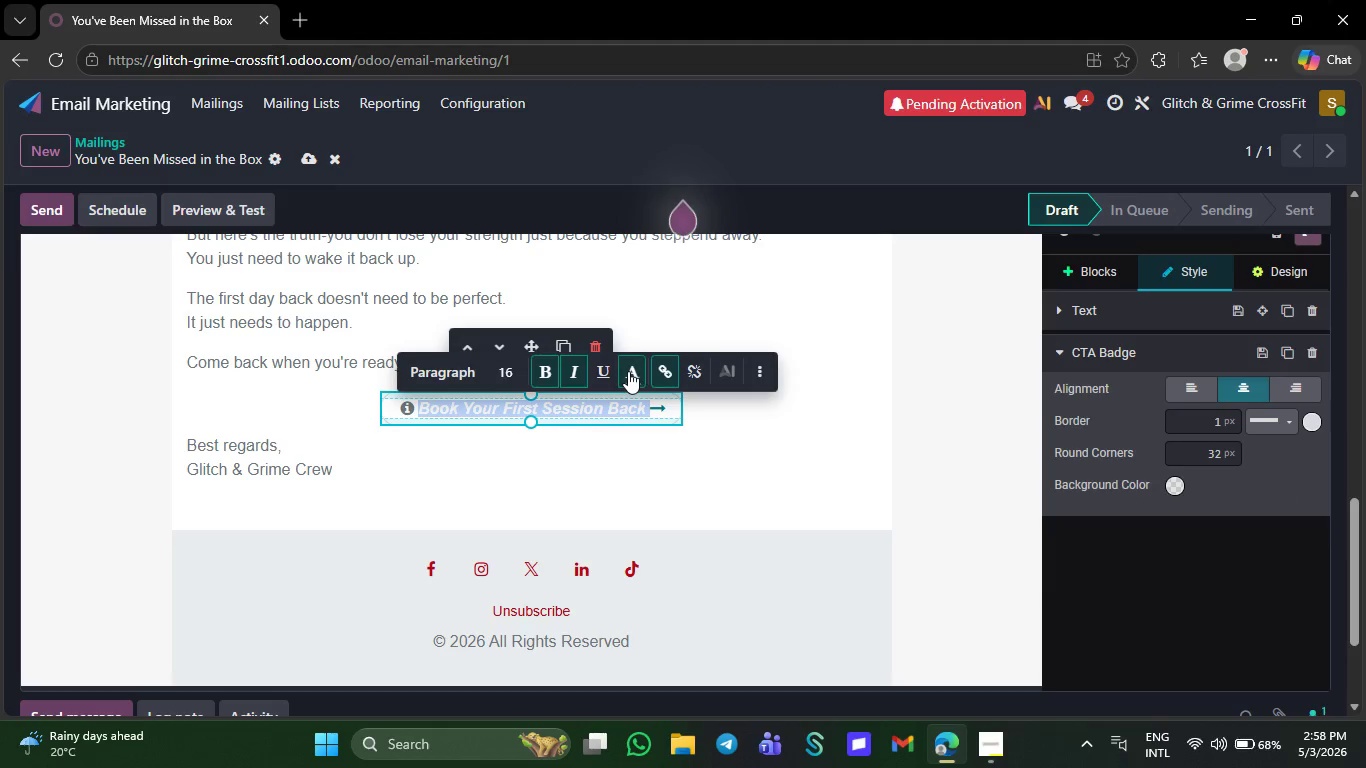 
mouse_move([619, 389])
 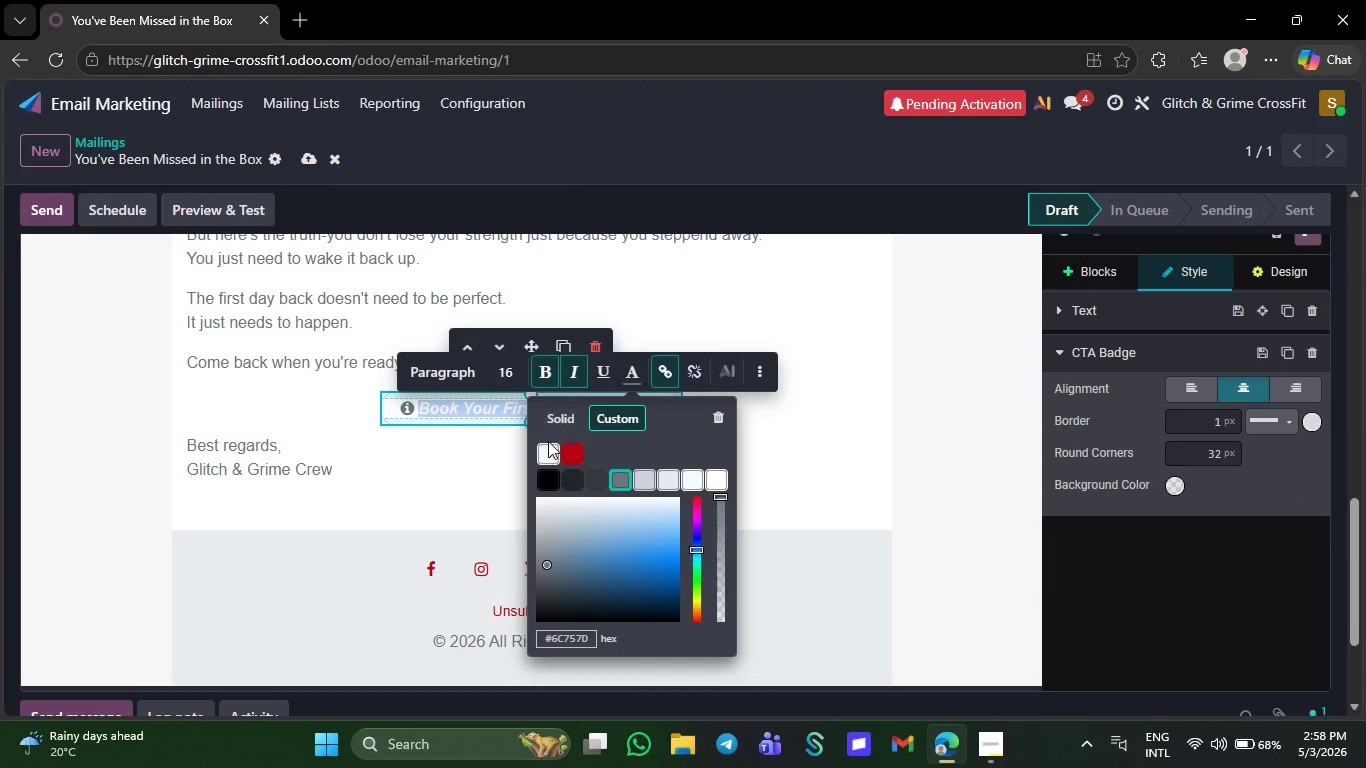 
left_click([548, 441])
 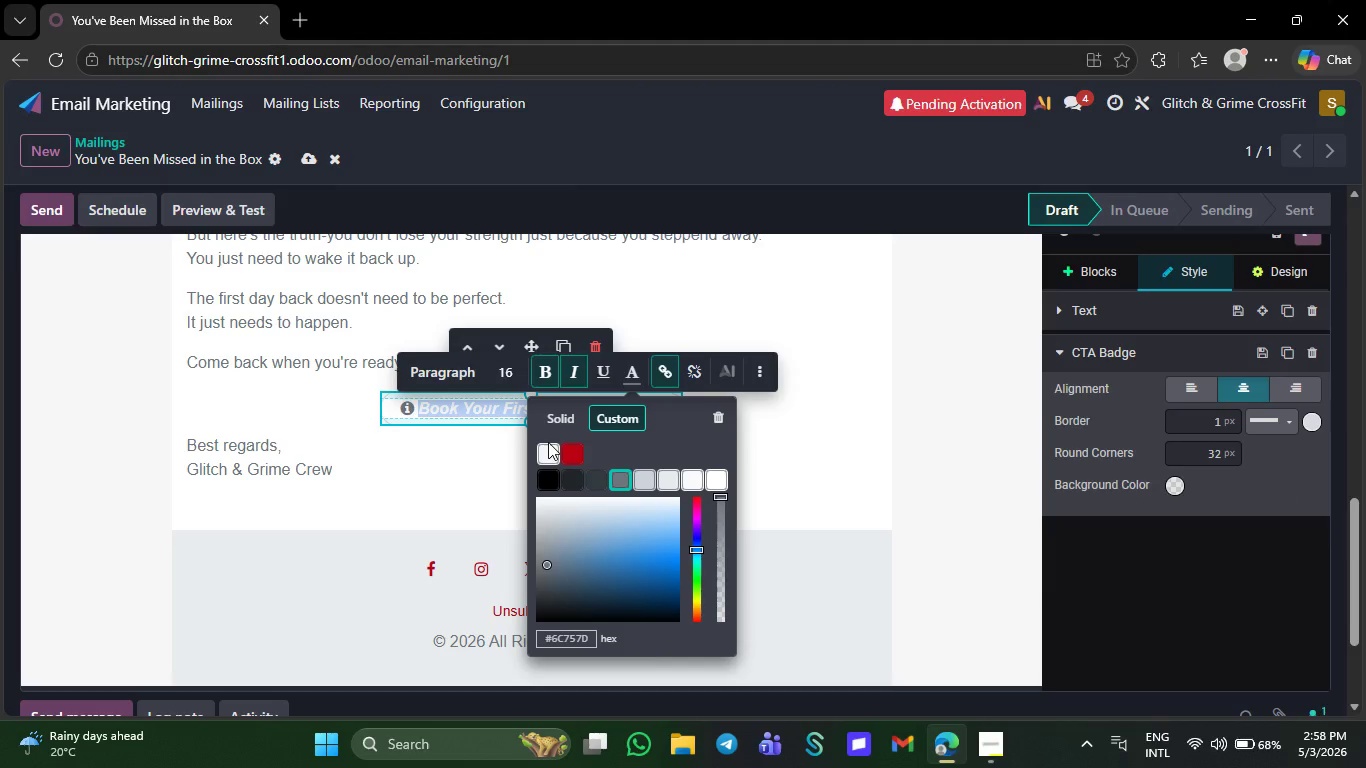 
left_click([547, 448])
 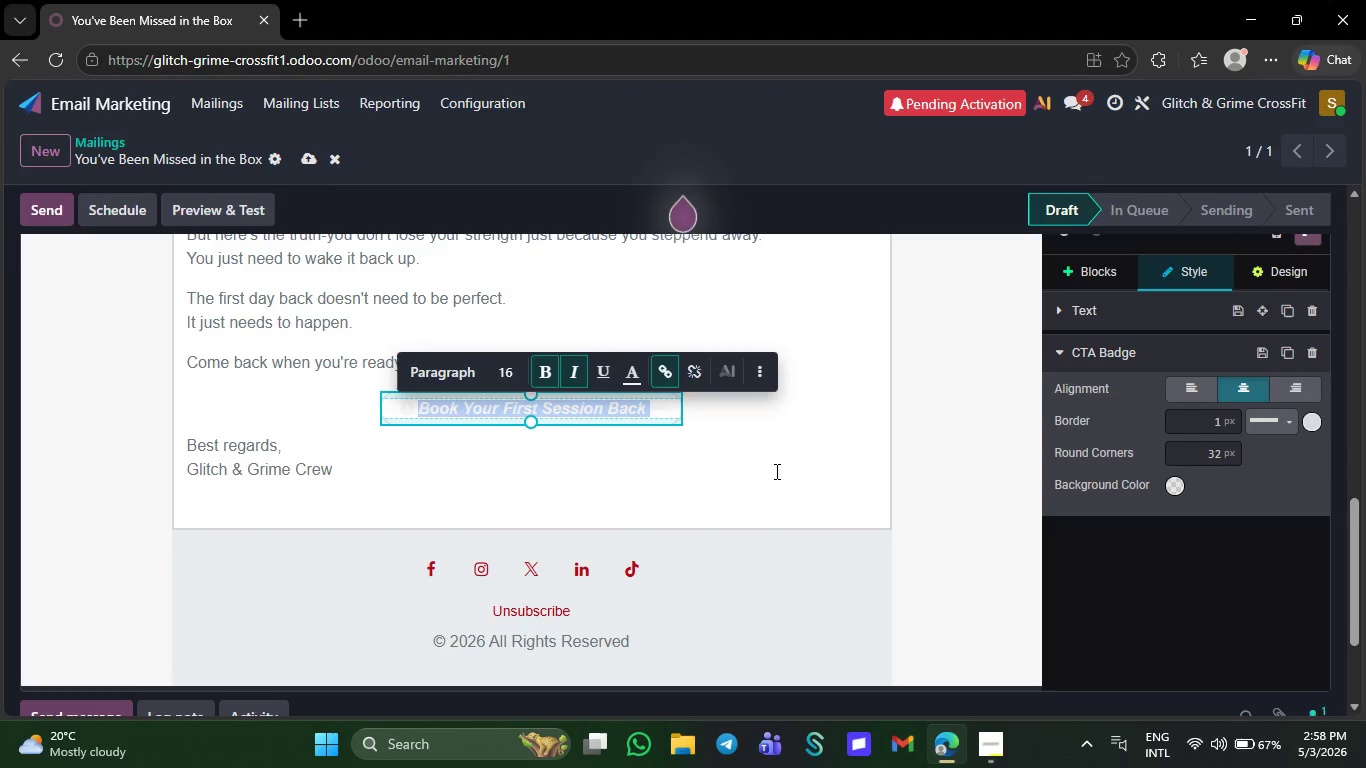 
wait(15.44)
 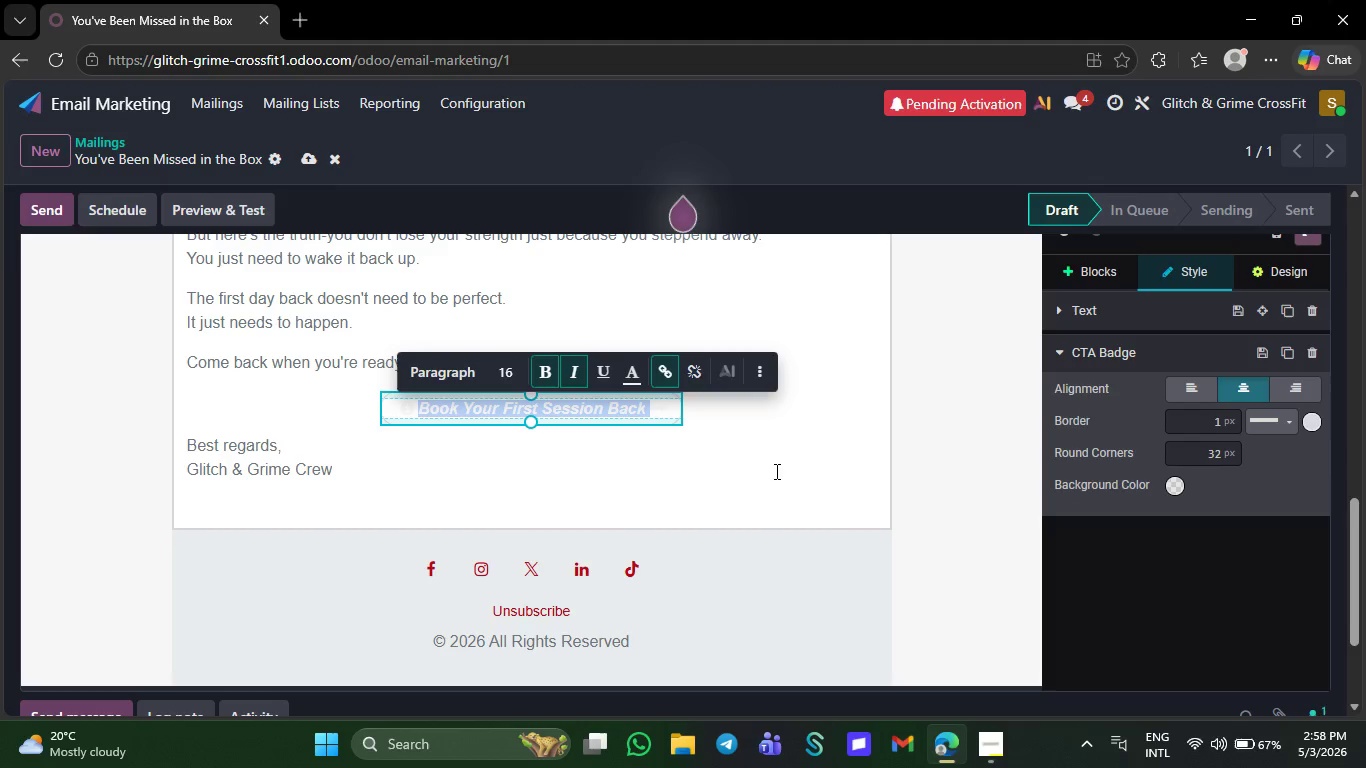 
left_click([773, 454])
 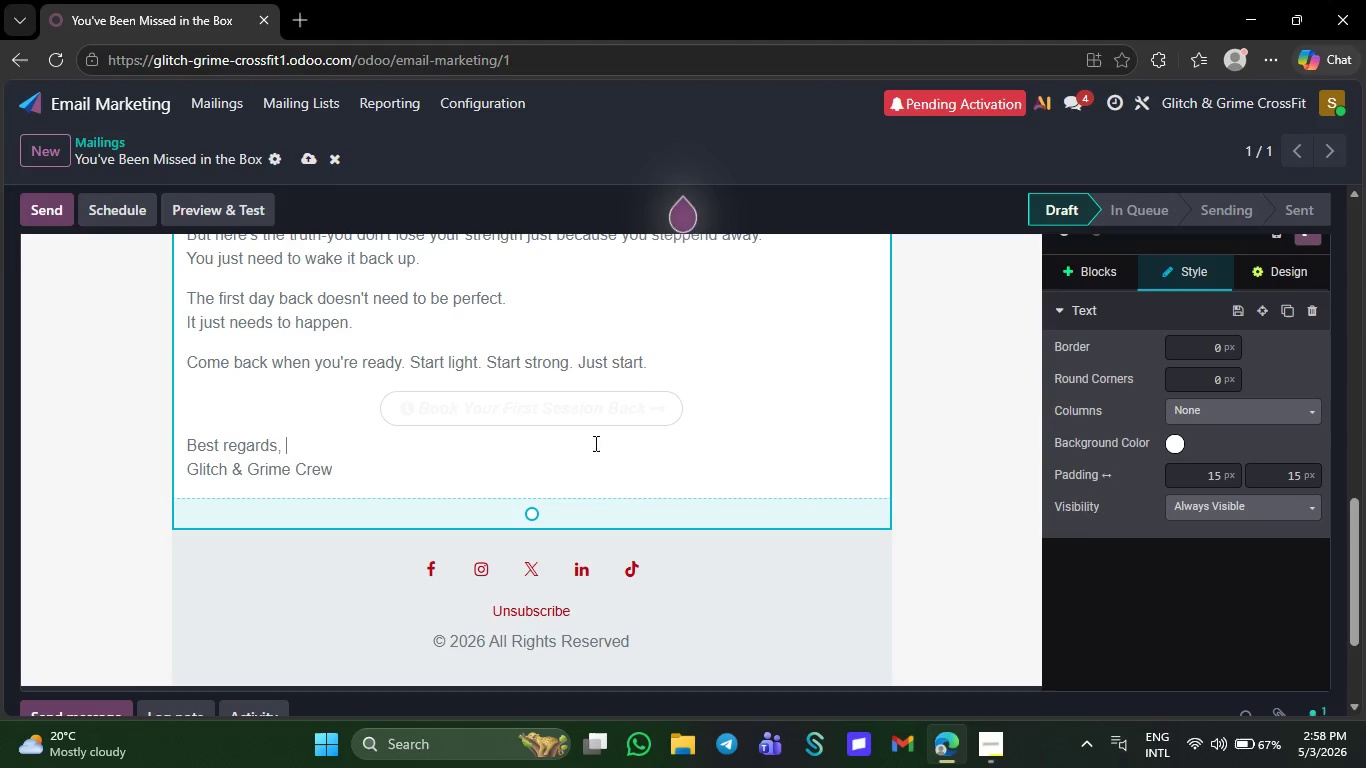 
left_click([561, 426])
 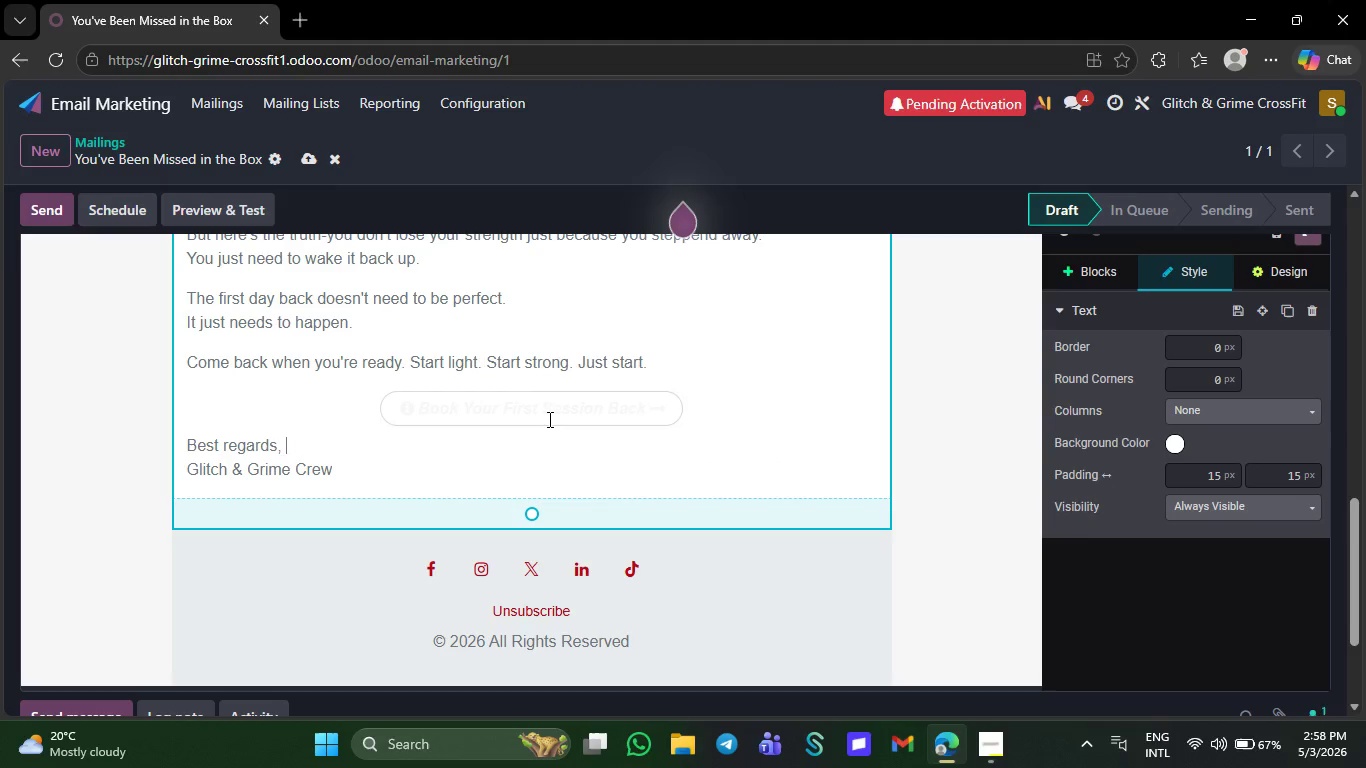 
left_click([548, 419])
 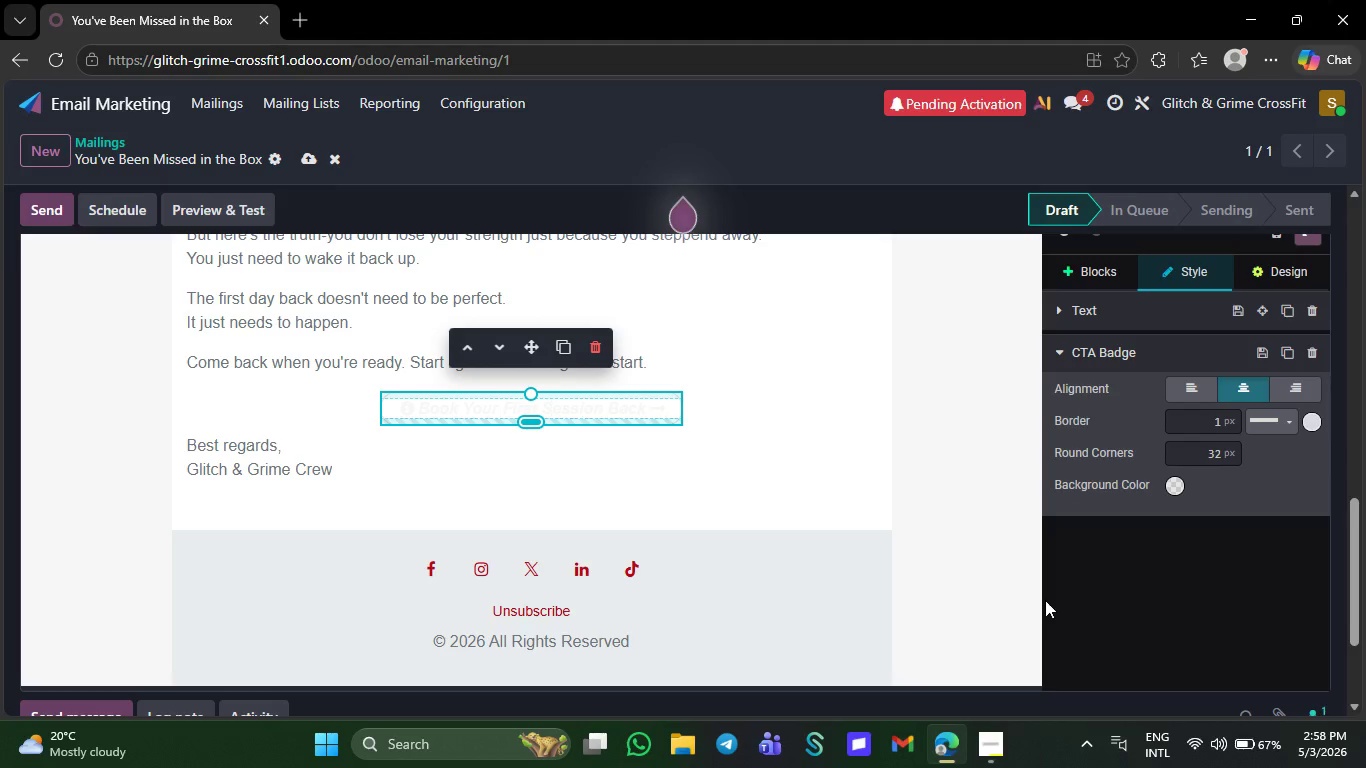 
wait(6.61)
 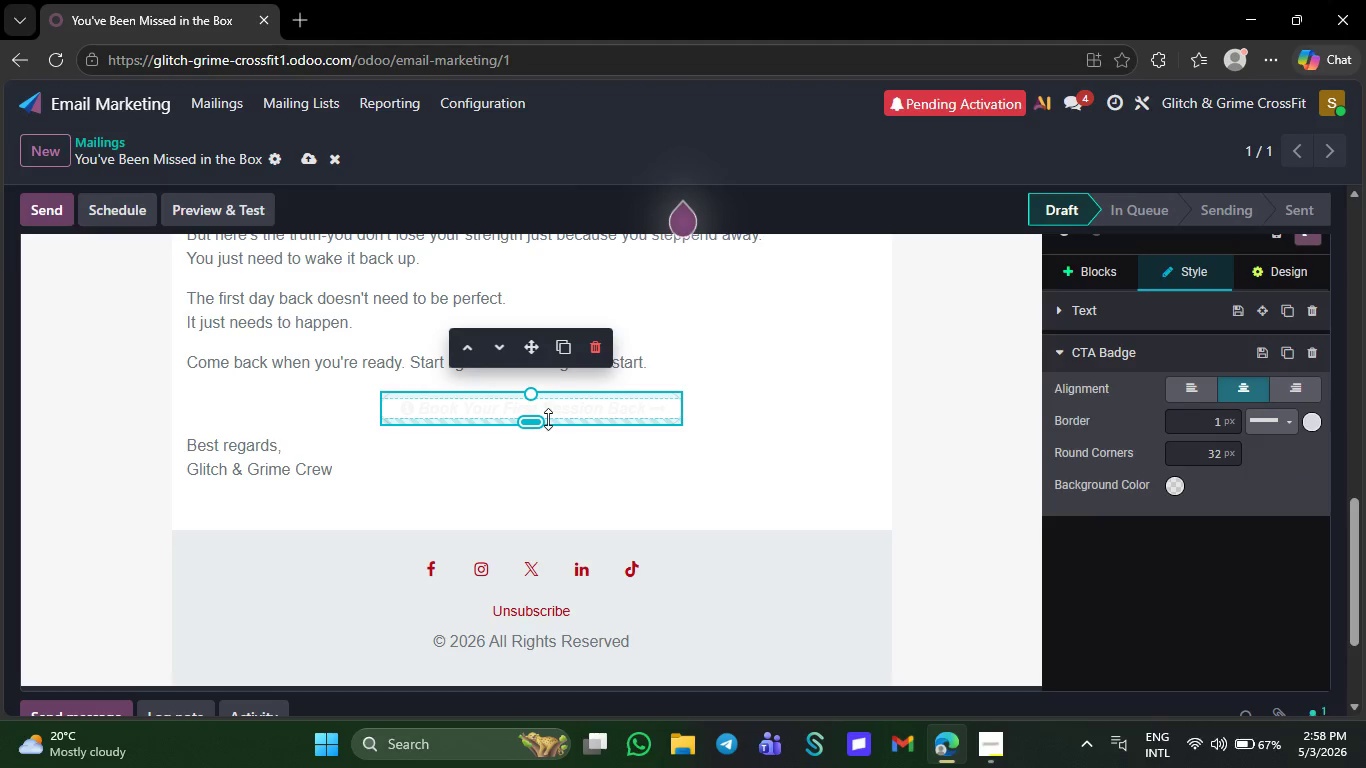 
left_click([1168, 481])
 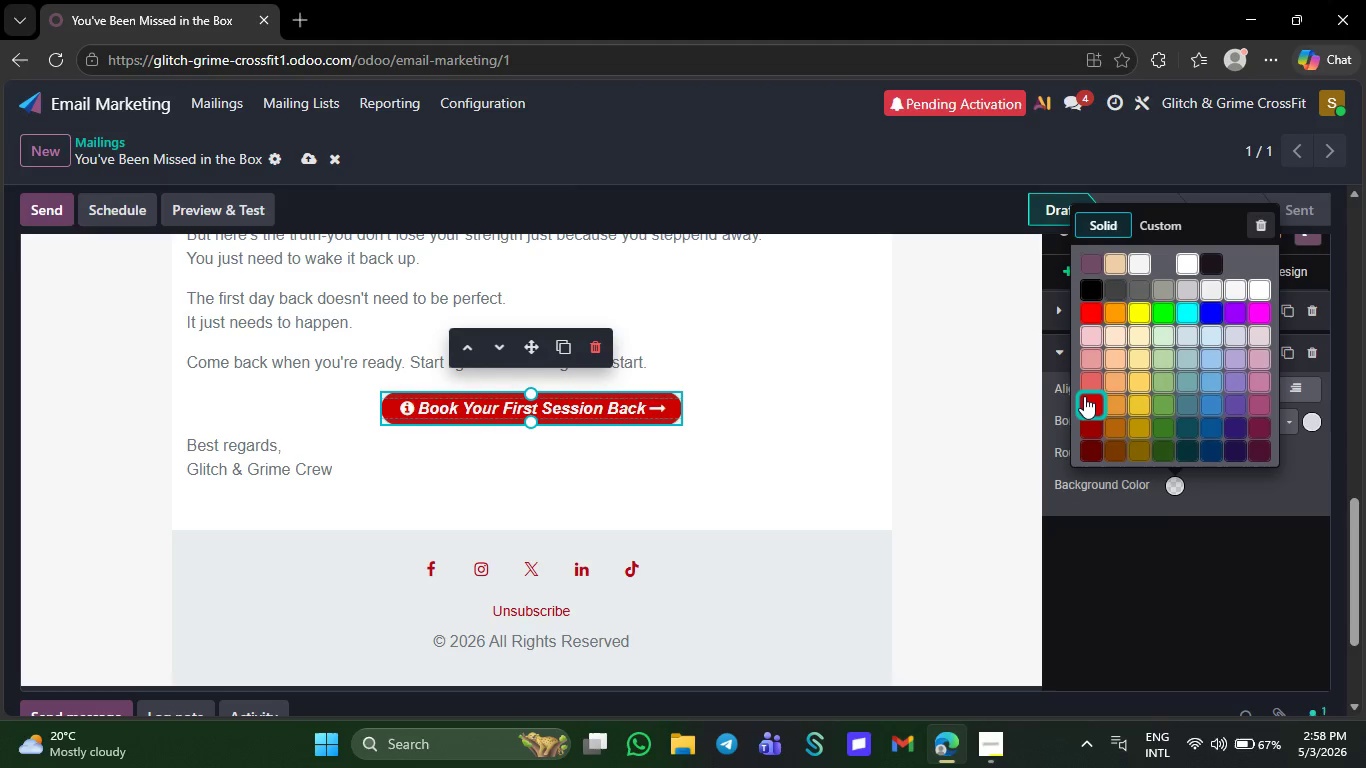 
left_click([1084, 396])